 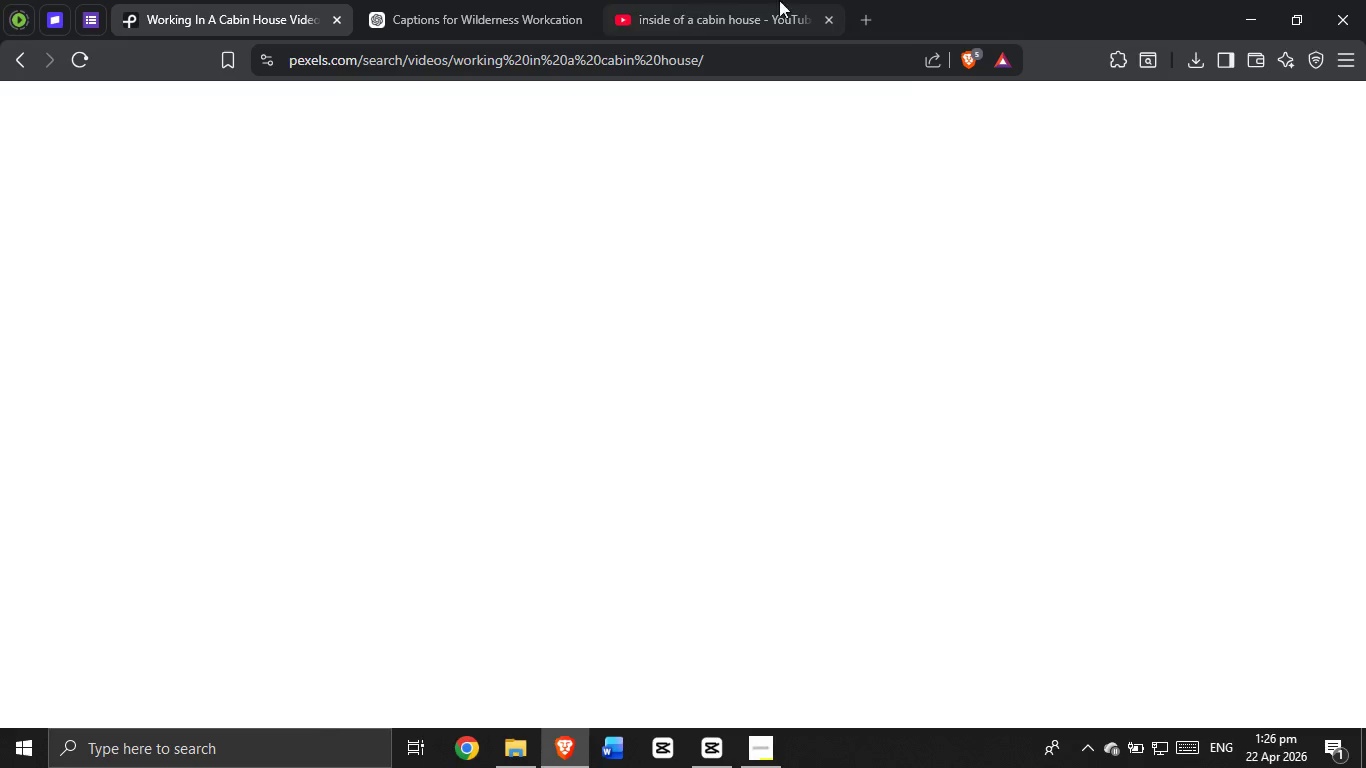 
scroll: coordinate [1043, 103], scroll_direction: down, amount: 5.0
 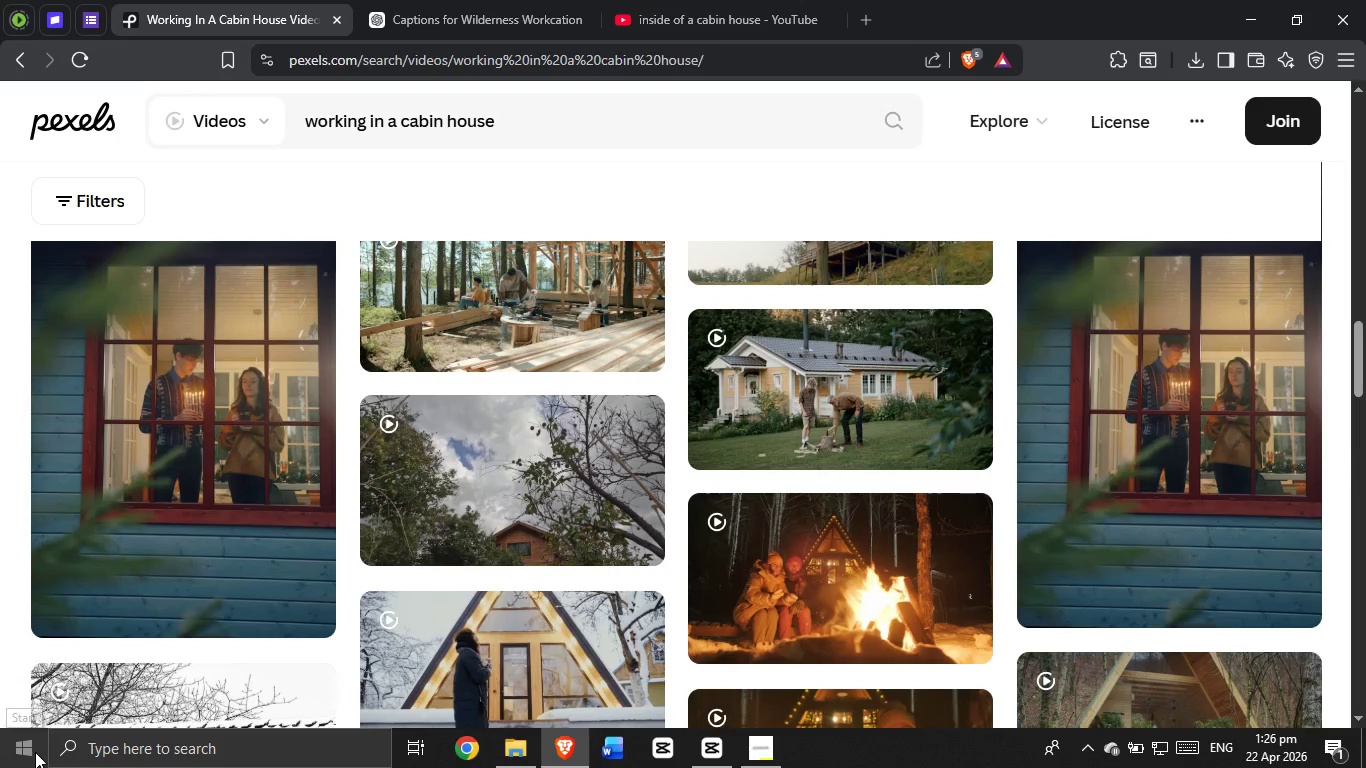 
scroll: coordinate [34, 729], scroll_direction: up, amount: 1.0
 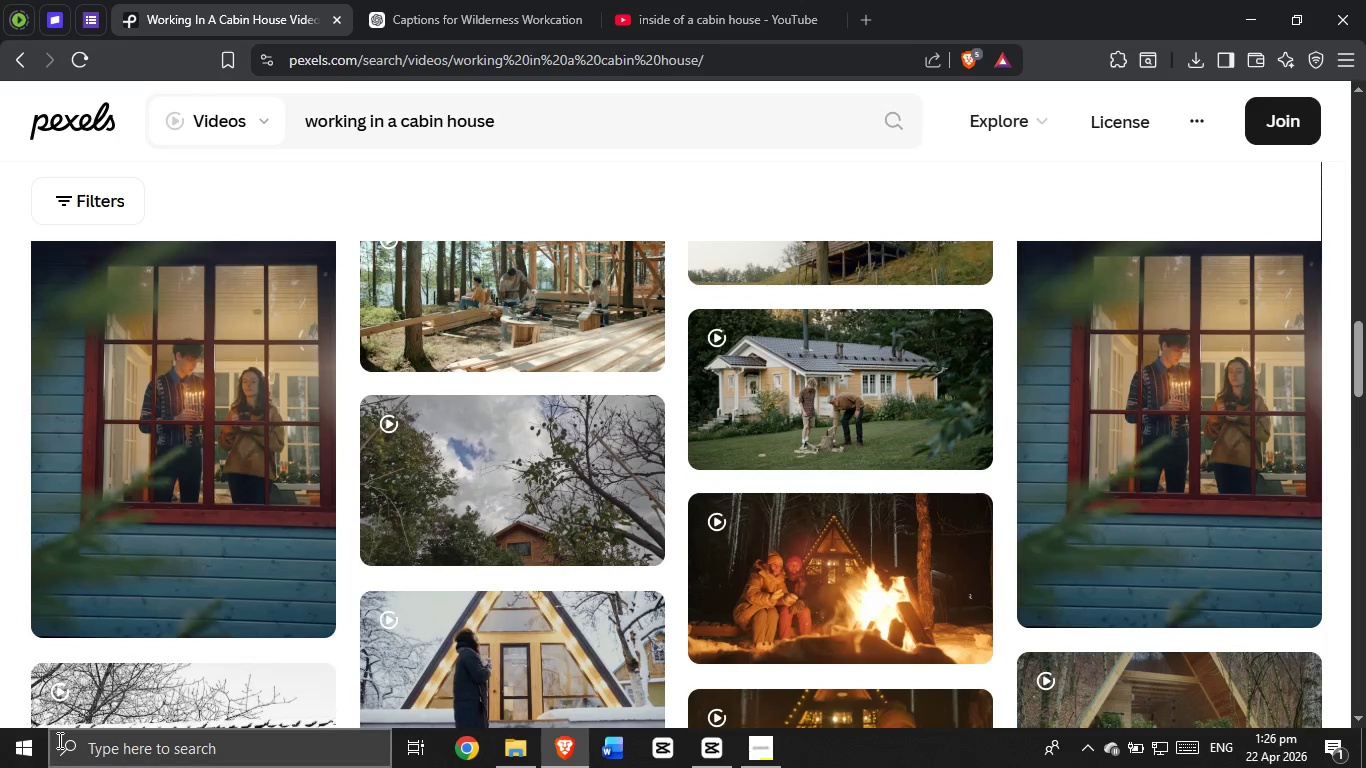 
scroll: coordinate [189, 467], scroll_direction: down, amount: 2.0
 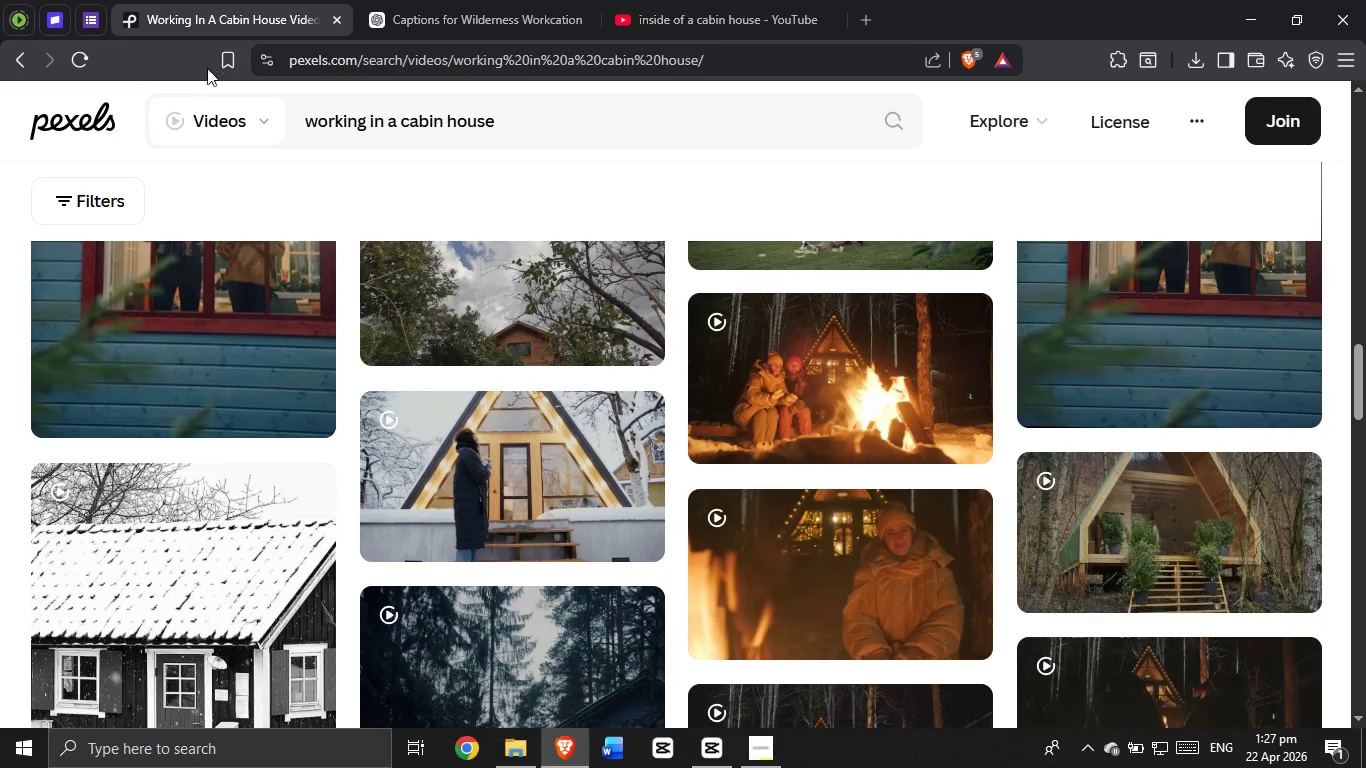 
wait(14.04)
 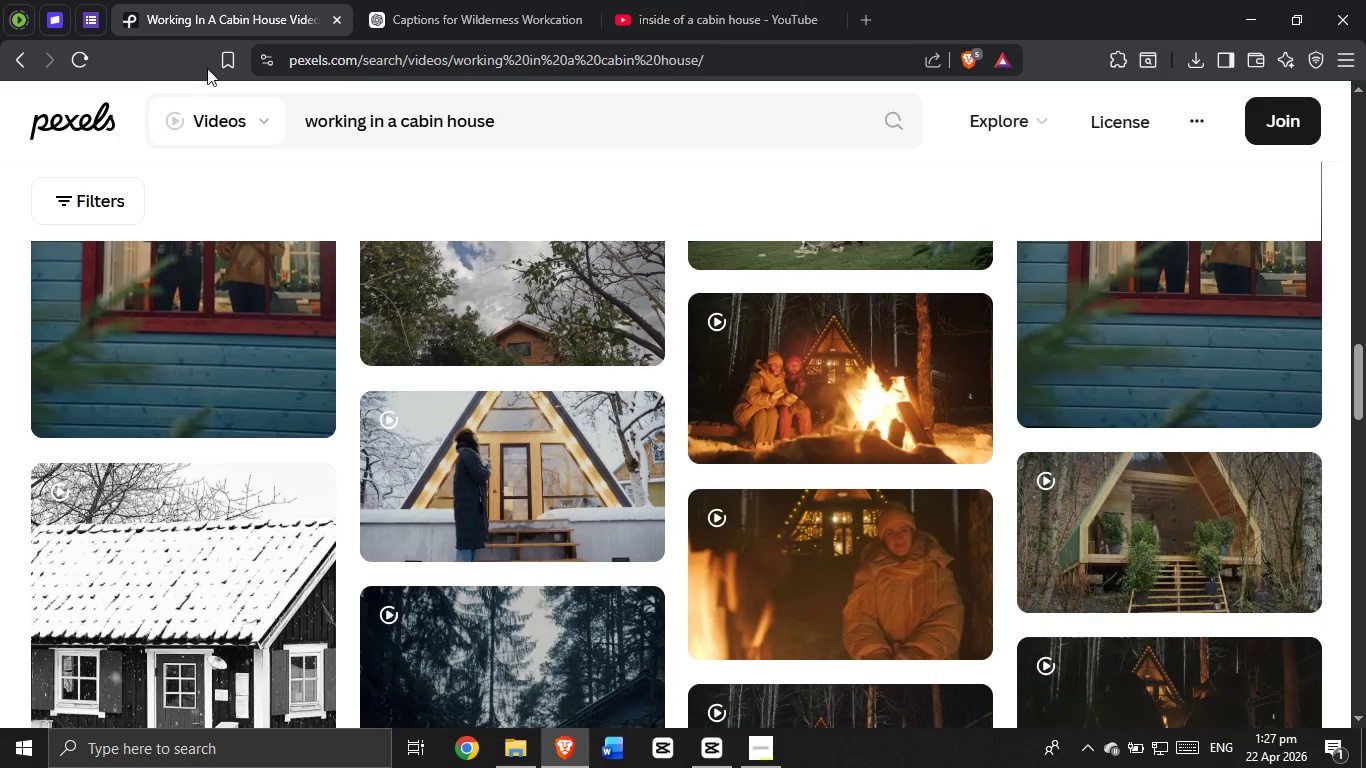 
scroll: coordinate [483, 45], scroll_direction: down, amount: 1.0
 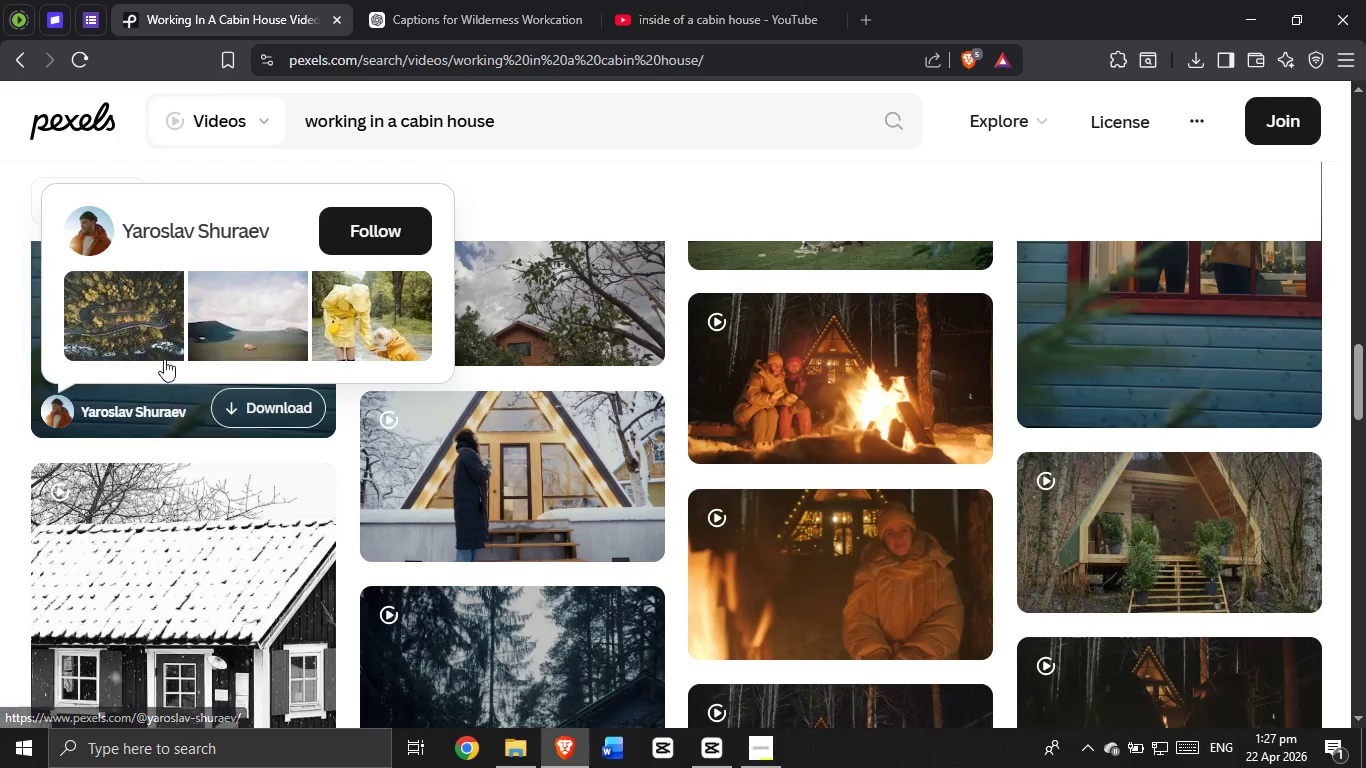 
wait(16.14)
 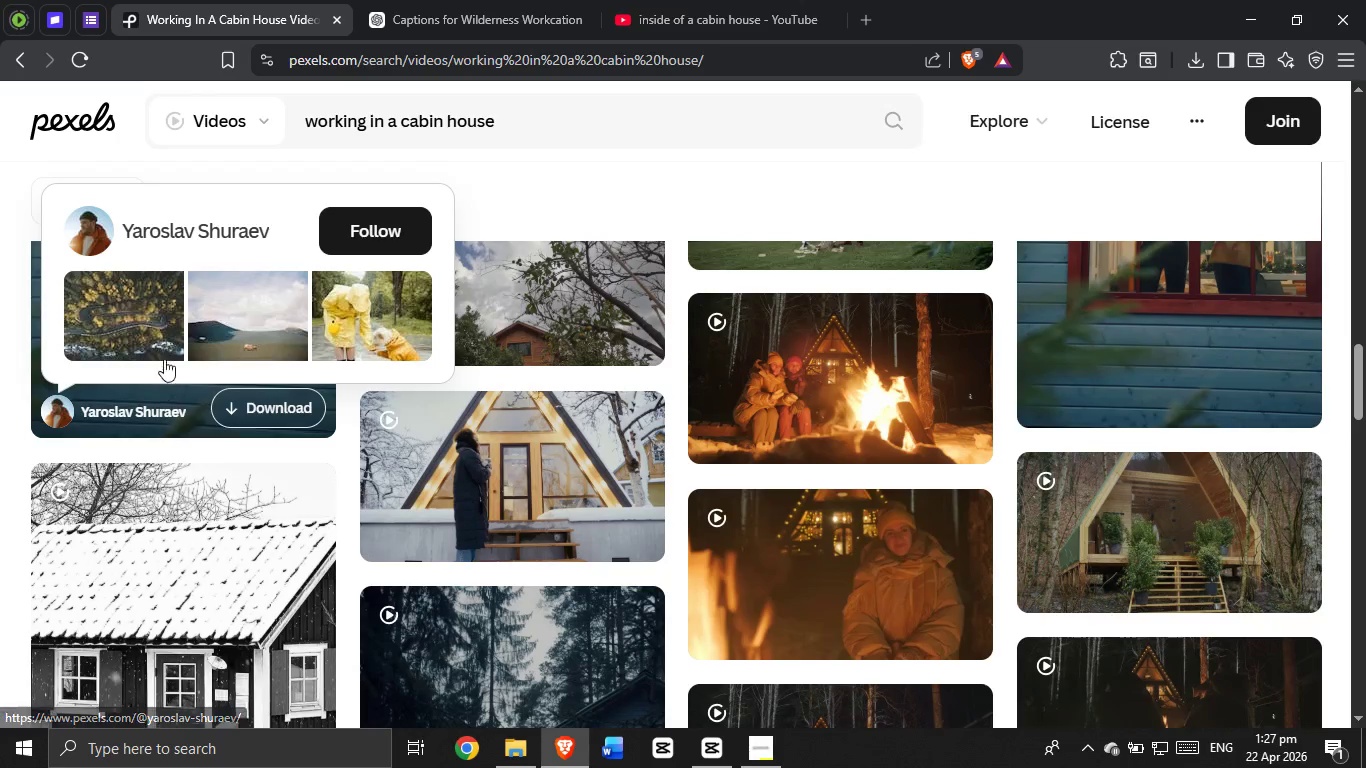 
mouse_move([64, 415])
 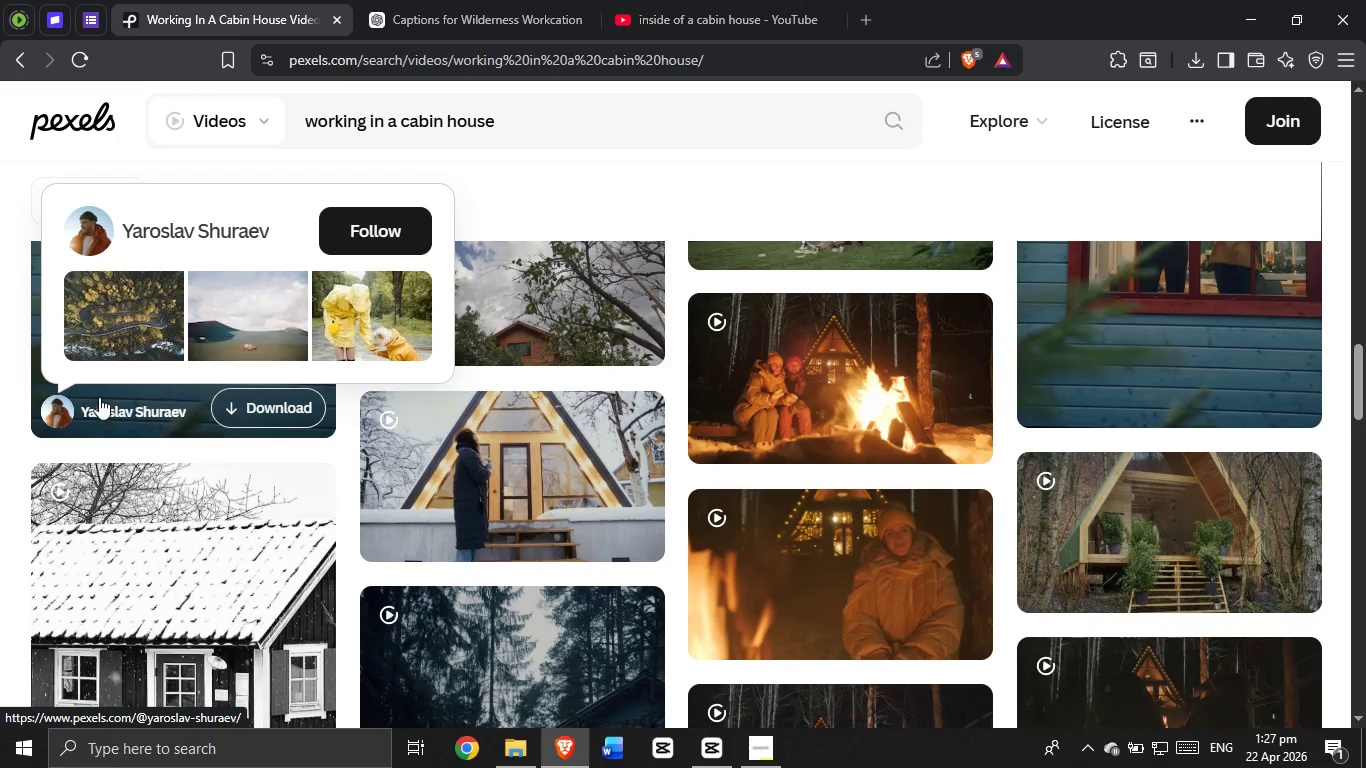 
wait(7.04)
 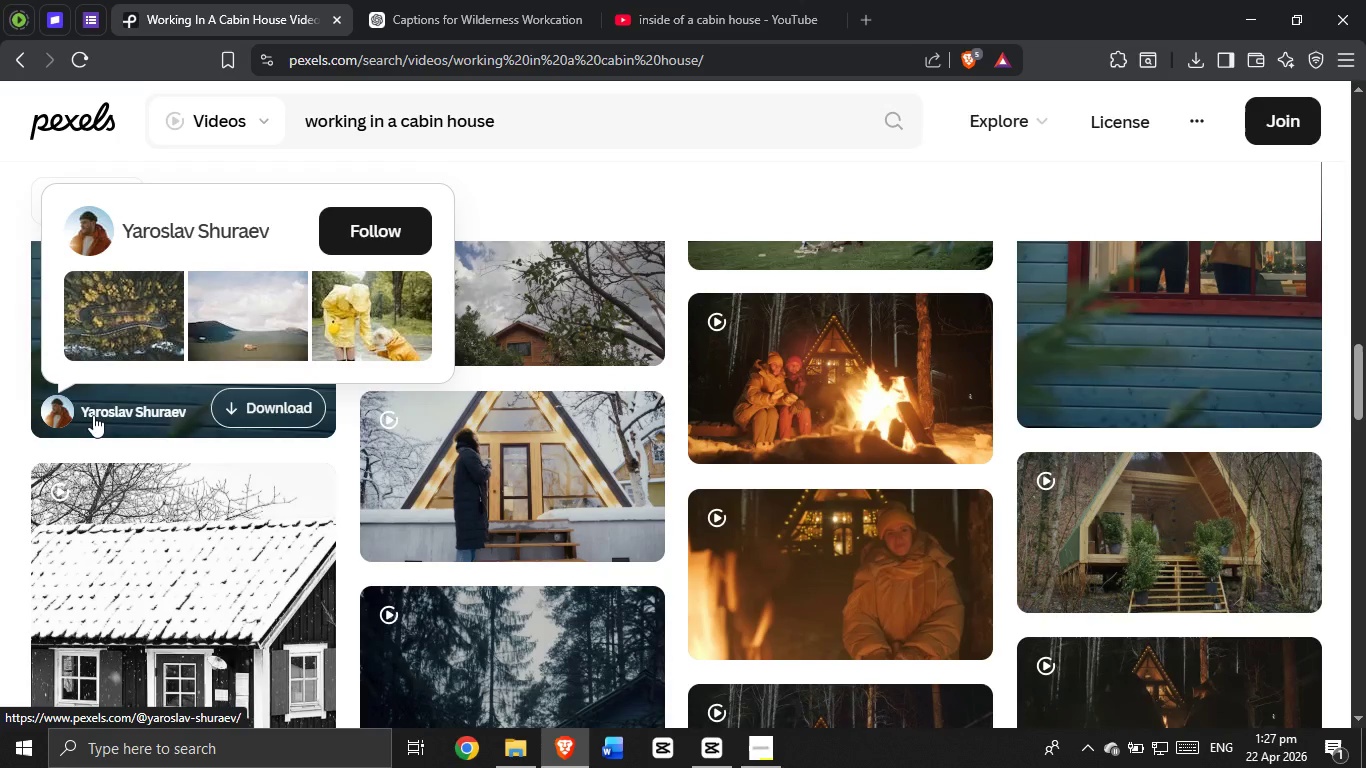 
mouse_move([21, 416])
 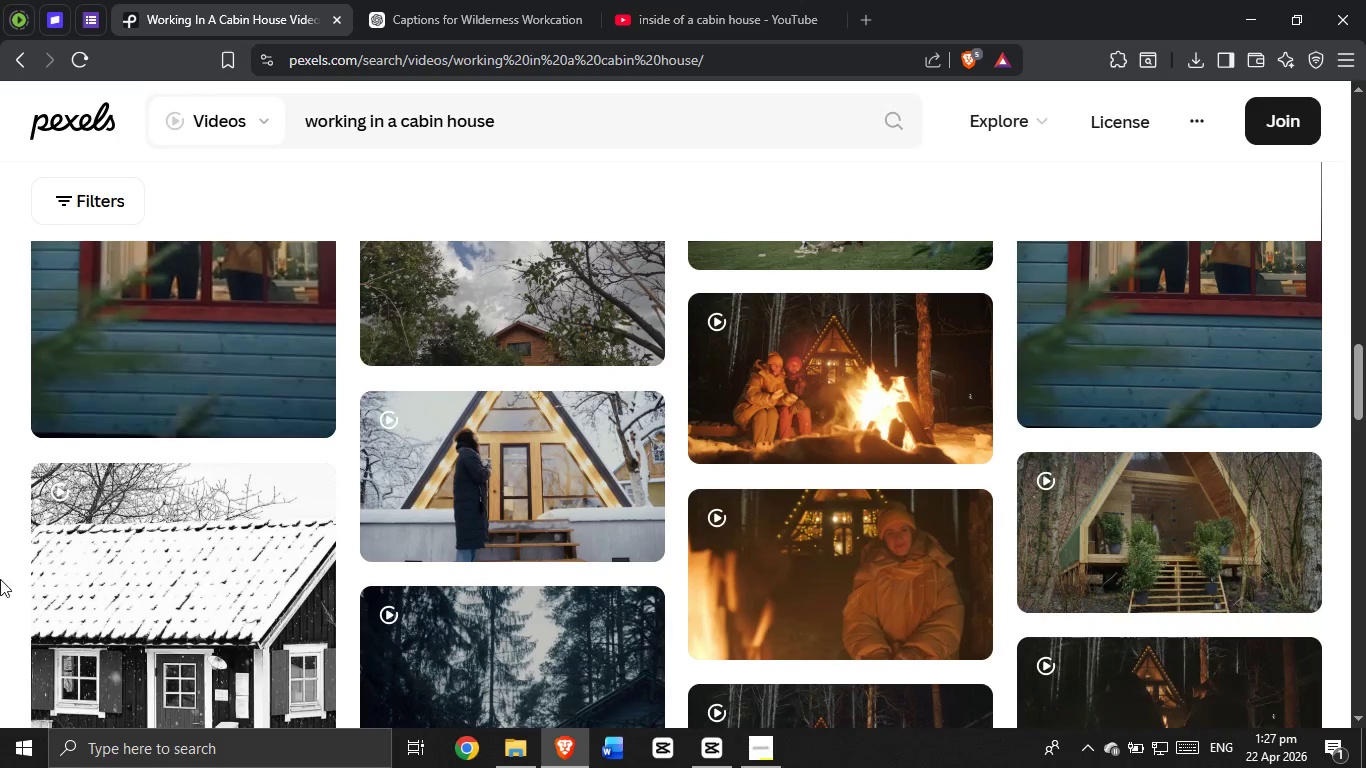 
scroll: coordinate [123, 348], scroll_direction: down, amount: 2.0
 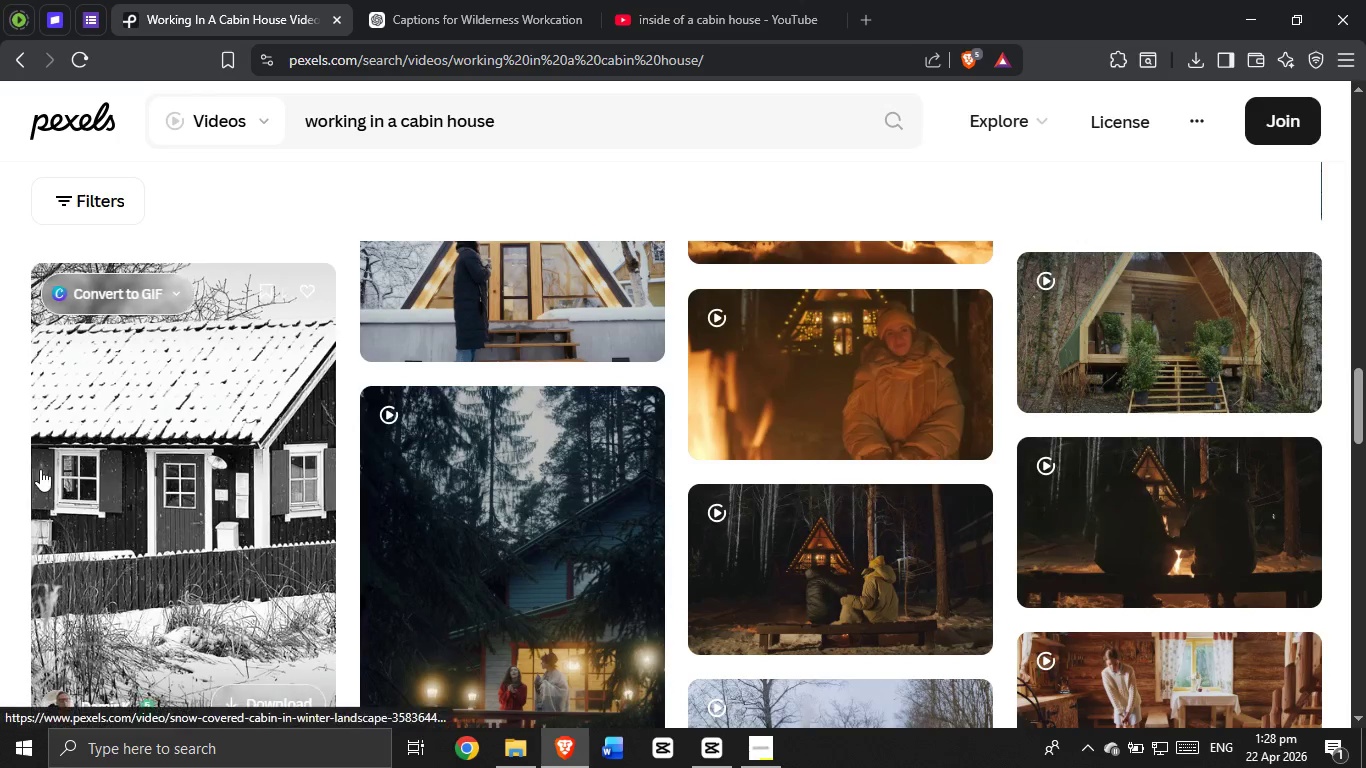 
wait(30.54)
 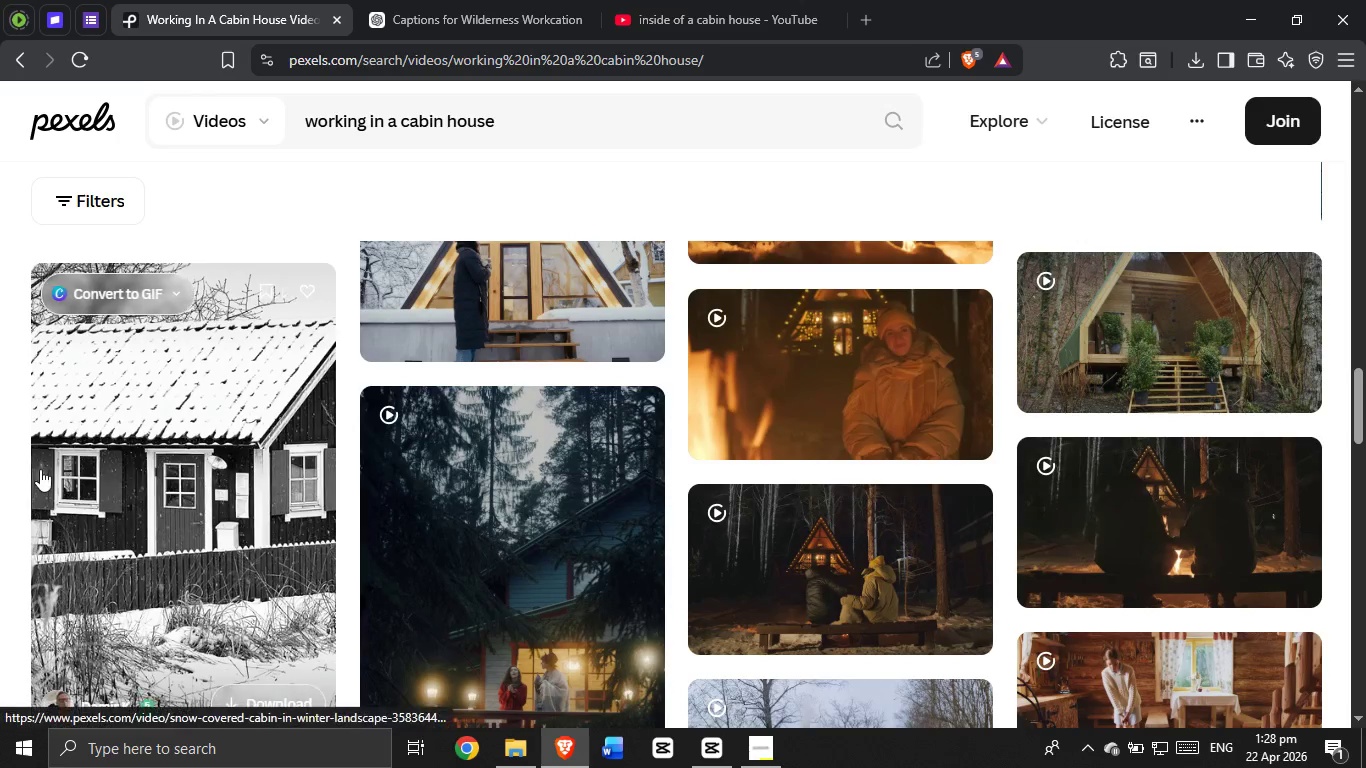 
scroll: coordinate [189, 390], scroll_direction: down, amount: 1.0
 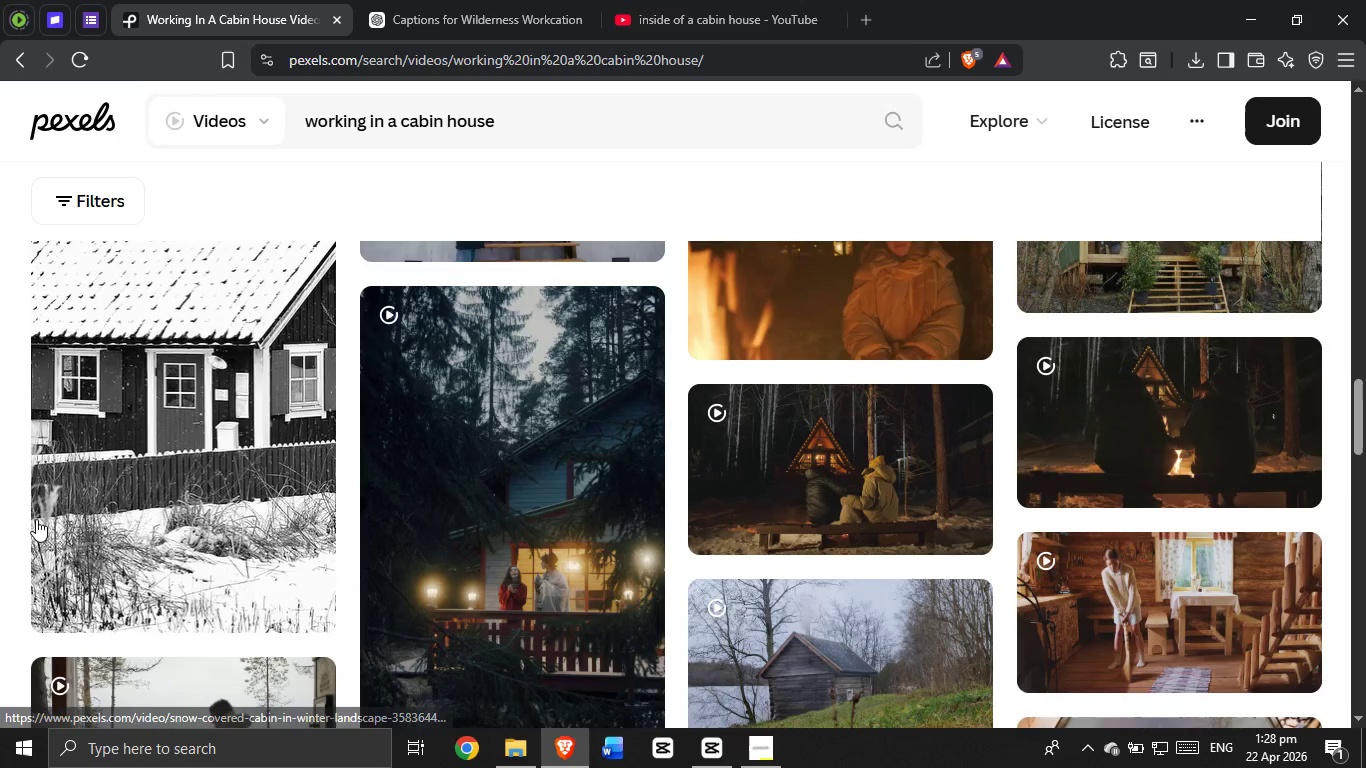 
mouse_move([43, 489])
 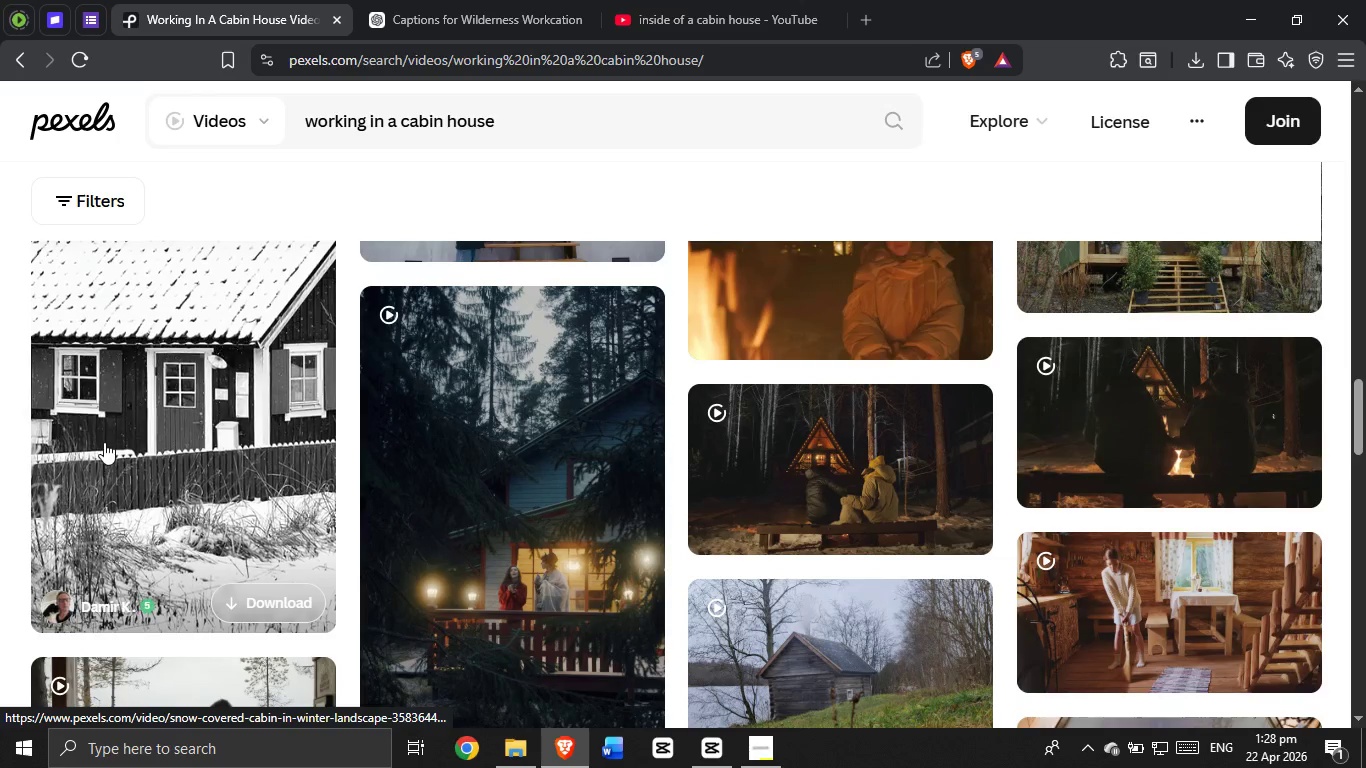 
wait(8.57)
 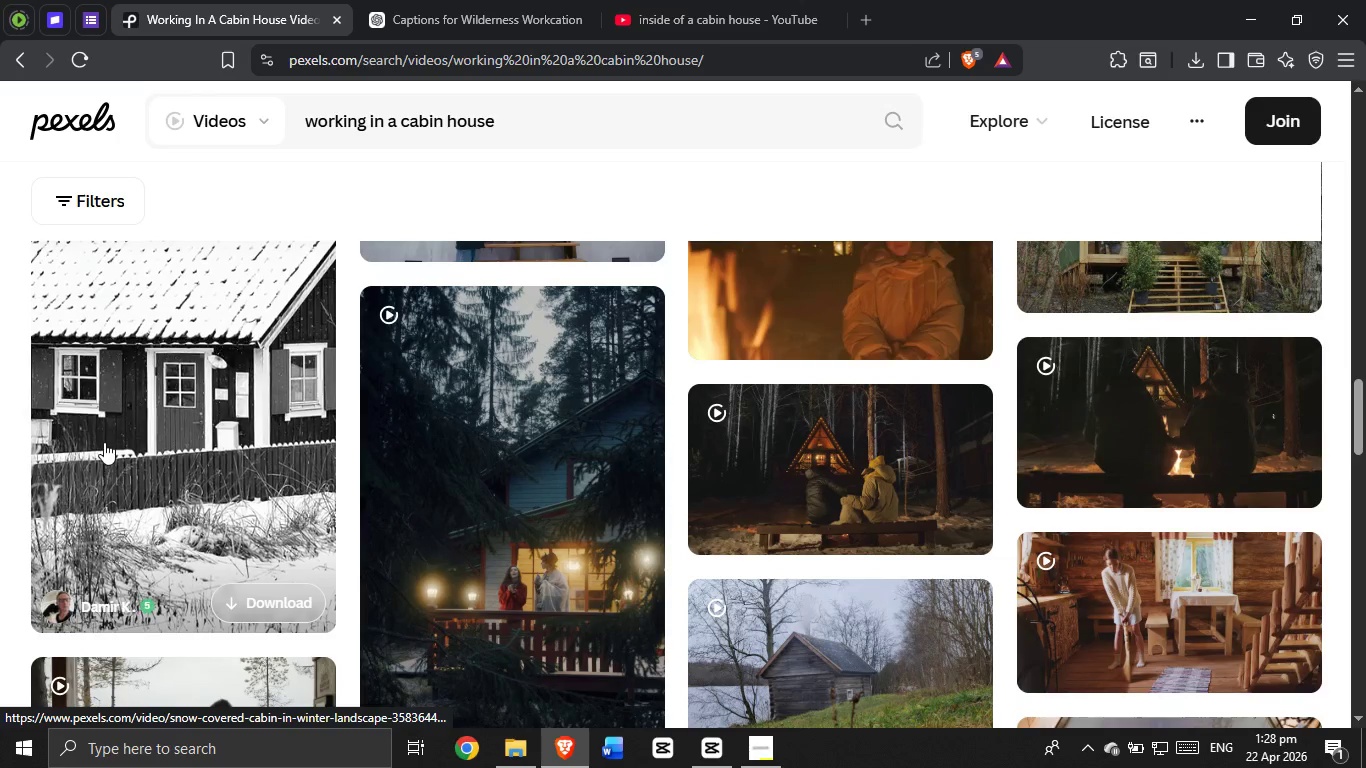 
scroll: coordinate [197, 513], scroll_direction: down, amount: 1.0
 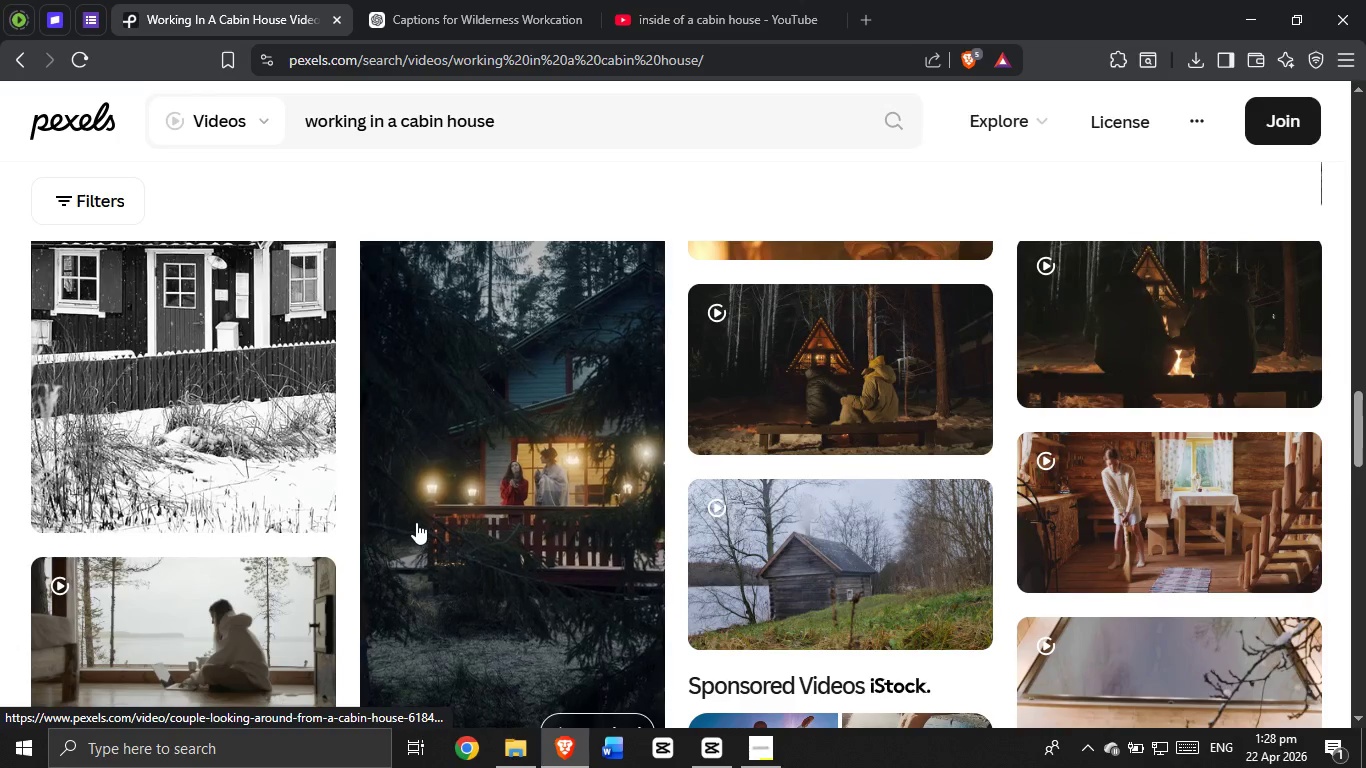 
wait(6.5)
 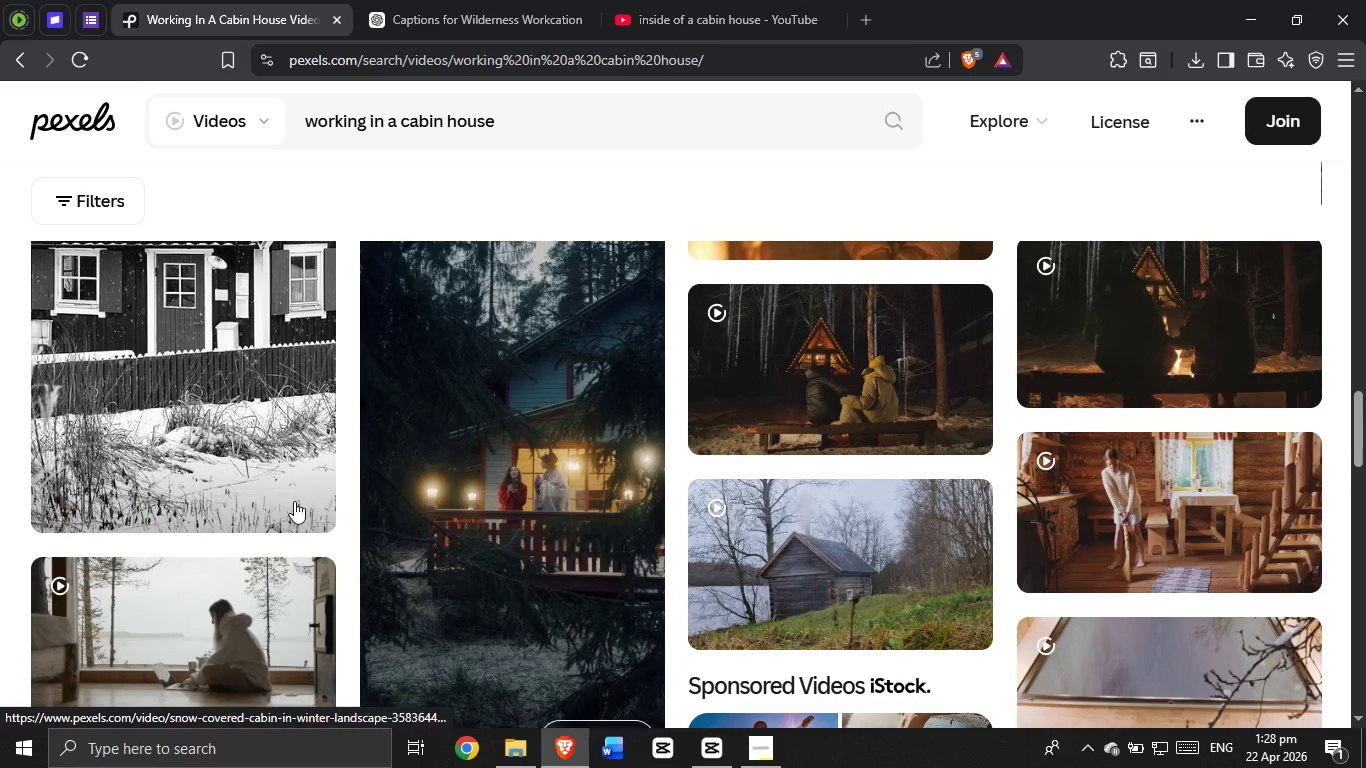 
mouse_move([468, 633])
 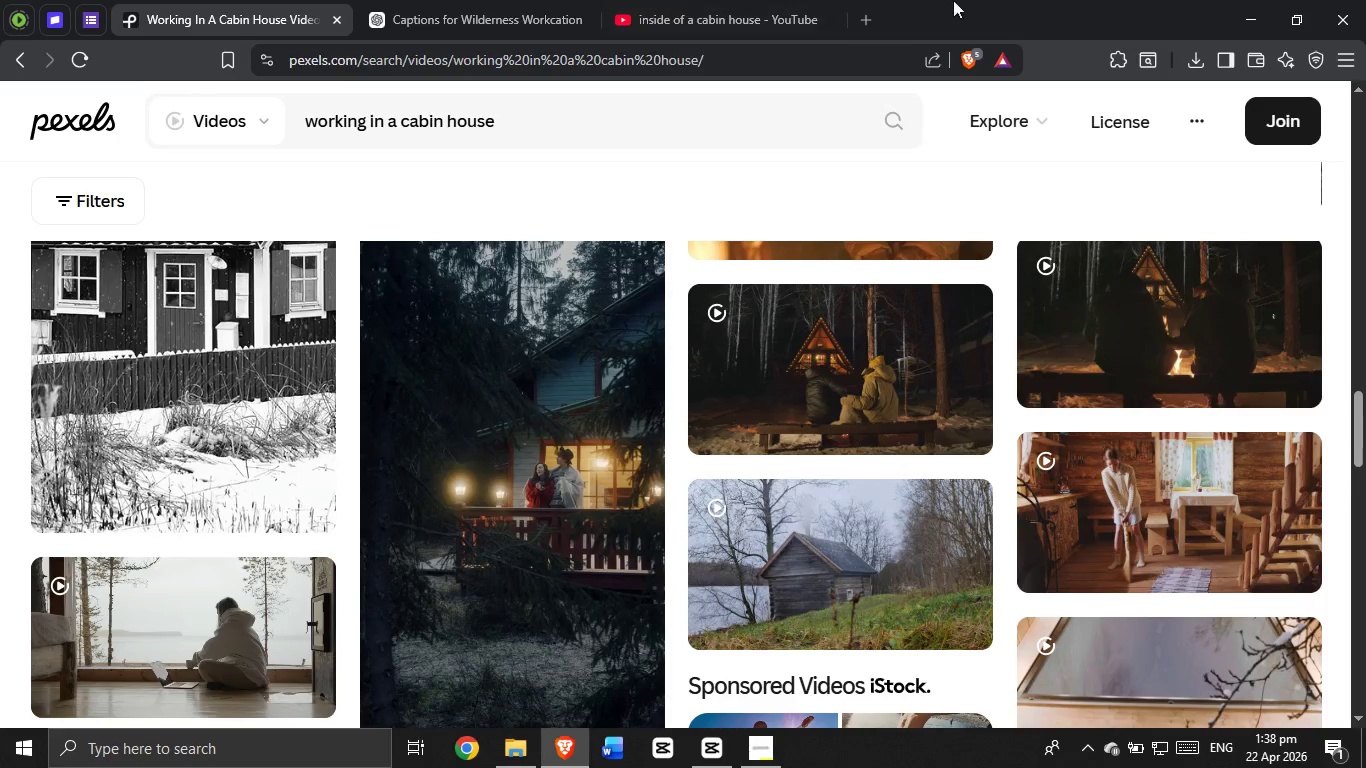 
wait(575.08)
 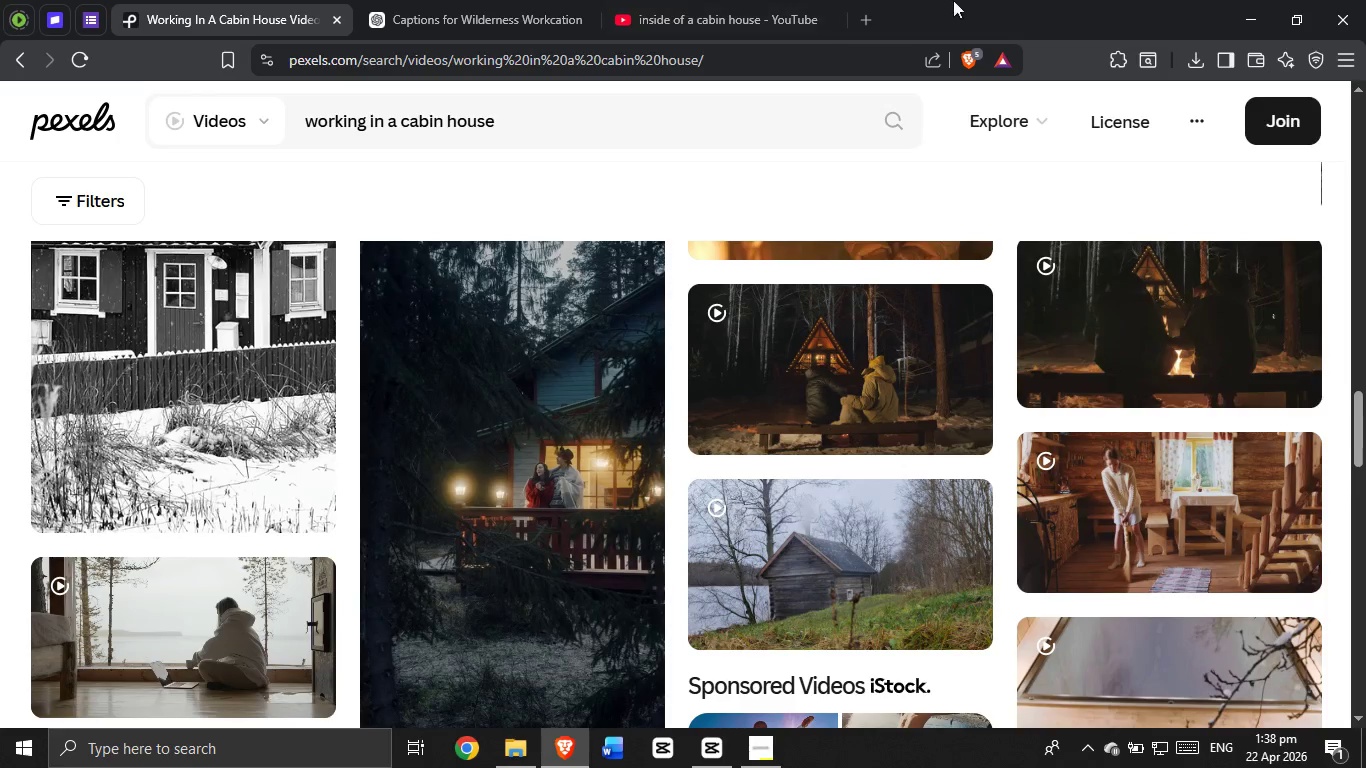 
scroll: coordinate [516, 544], scroll_direction: down, amount: 12.0
 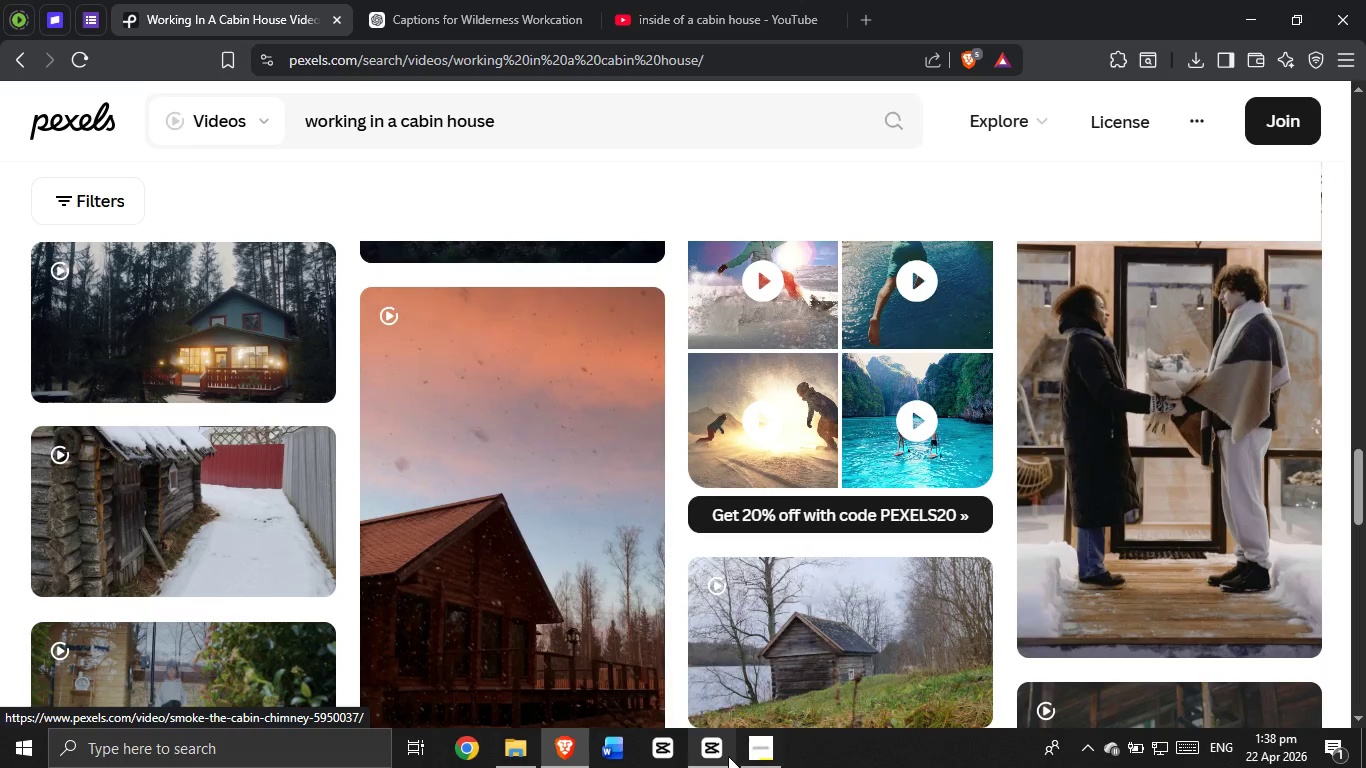 
left_click([750, 757])
 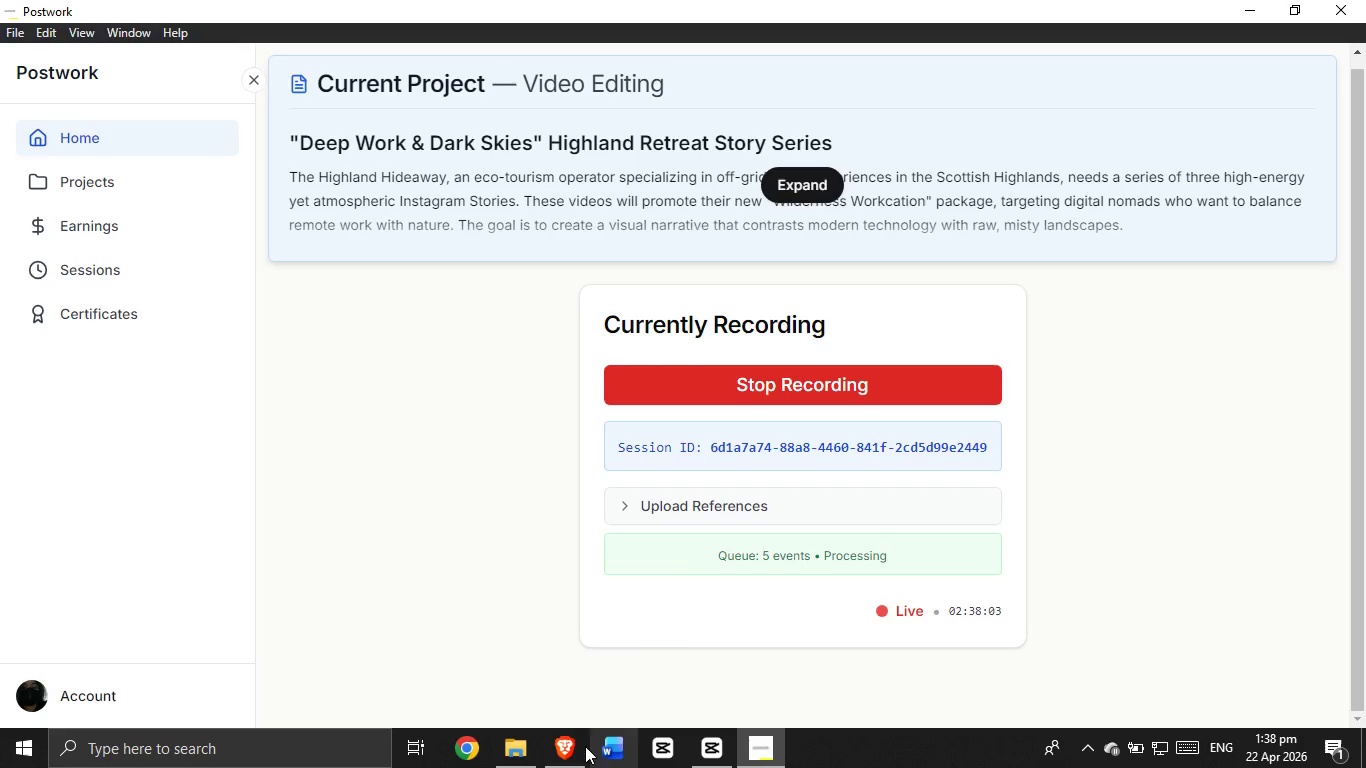 
scroll: coordinate [700, 500], scroll_direction: down, amount: 12.0
 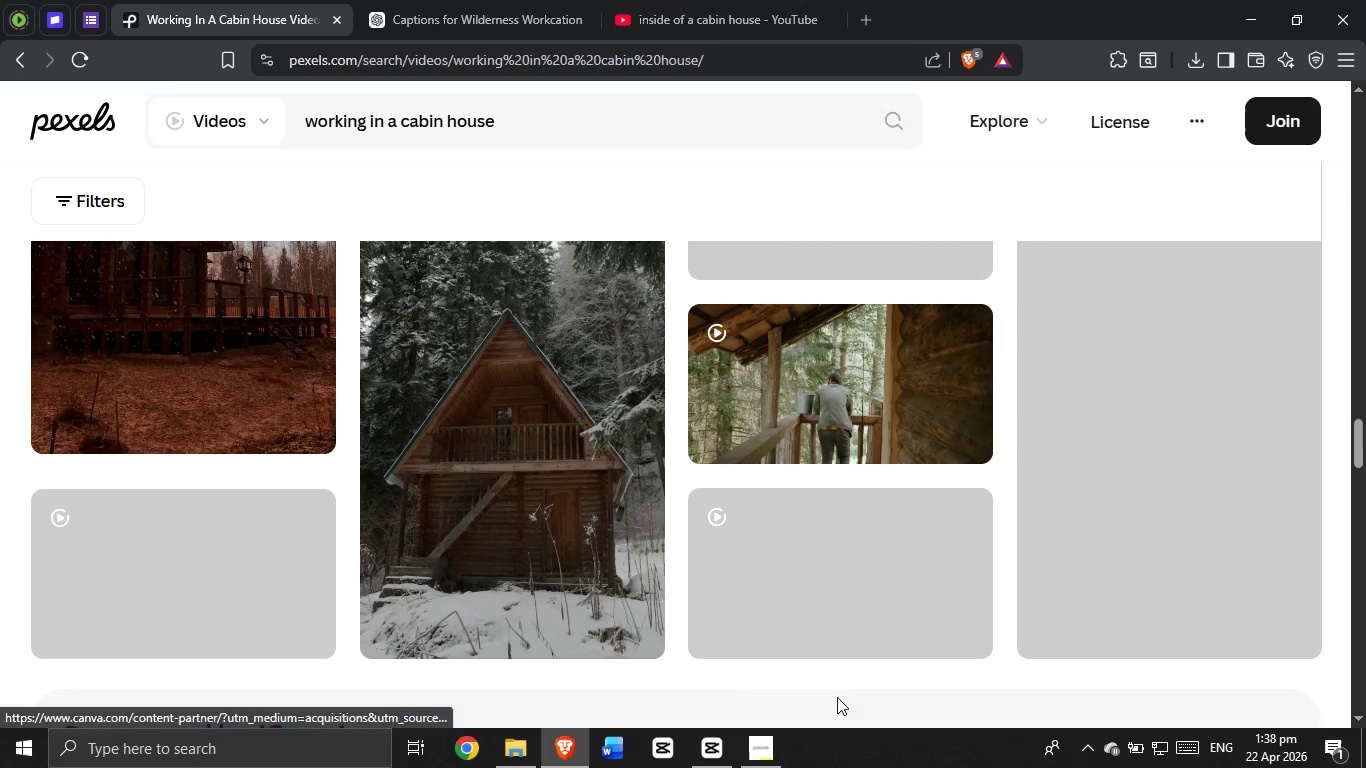 
scroll: coordinate [837, 697], scroll_direction: up, amount: 2.0
 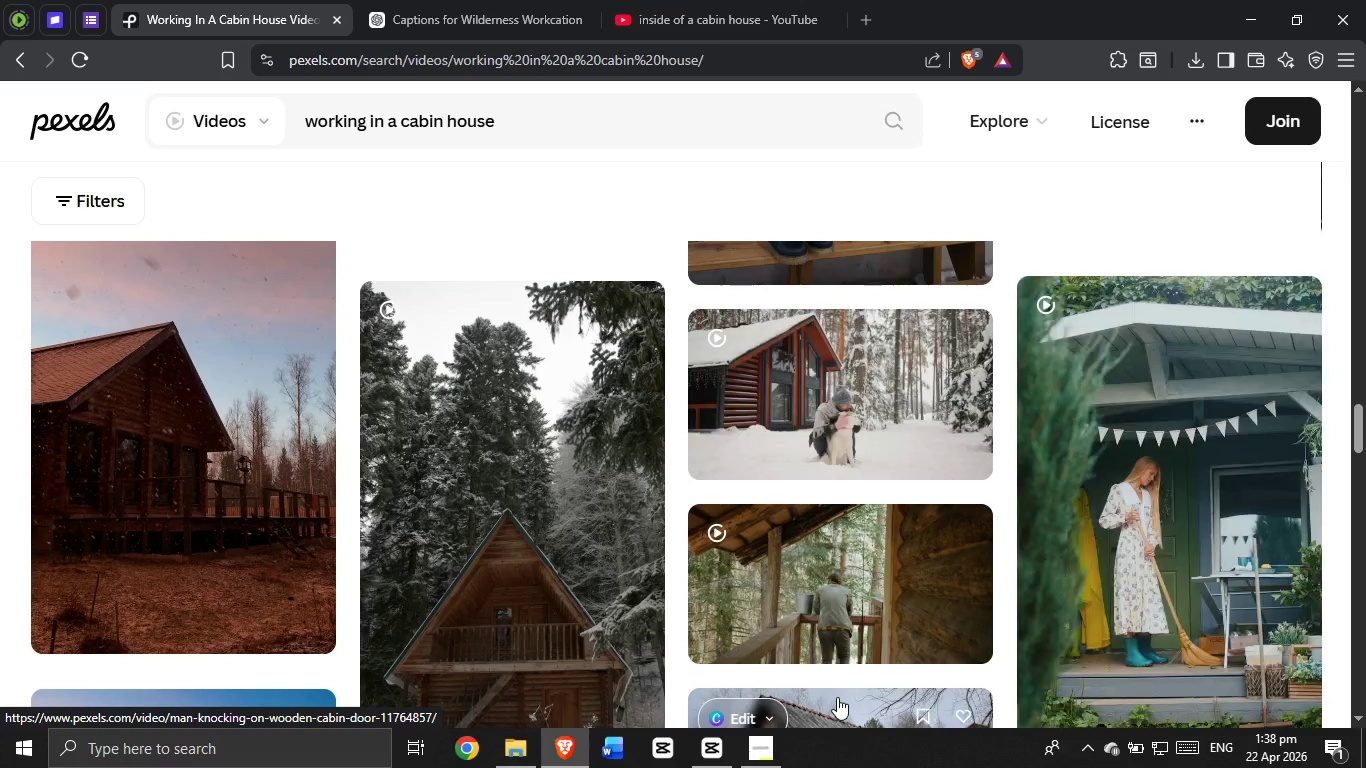 
scroll: coordinate [848, 696], scroll_direction: down, amount: 3.0
 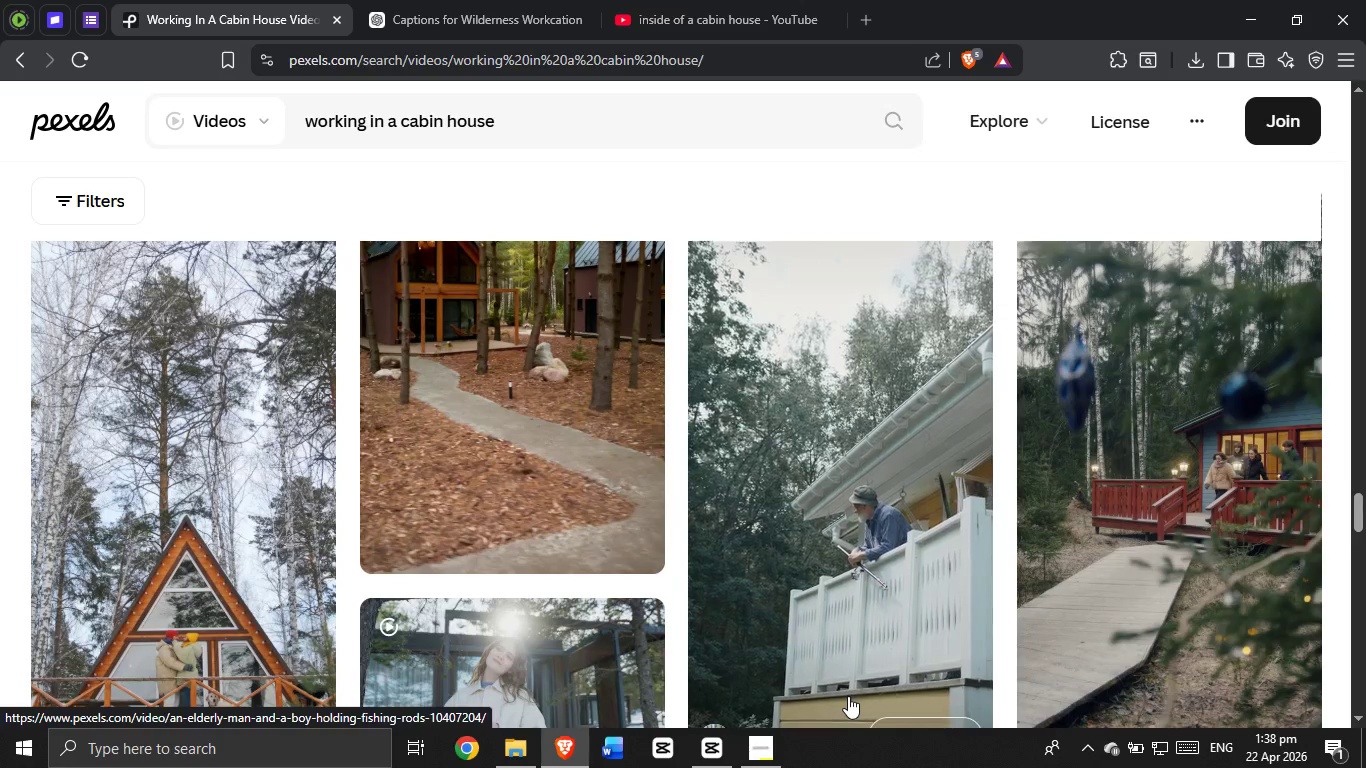 
scroll: coordinate [848, 696], scroll_direction: up, amount: 1.0
 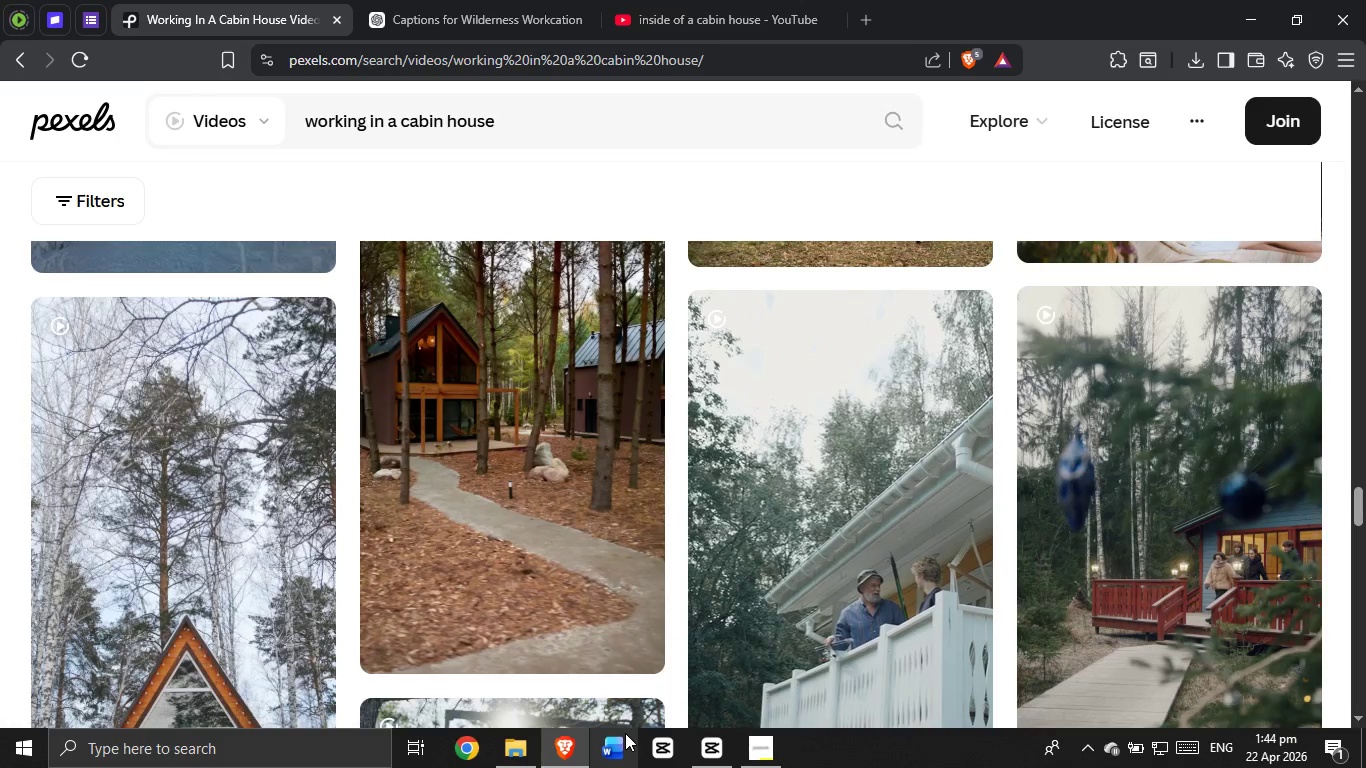 
wait(370.78)
 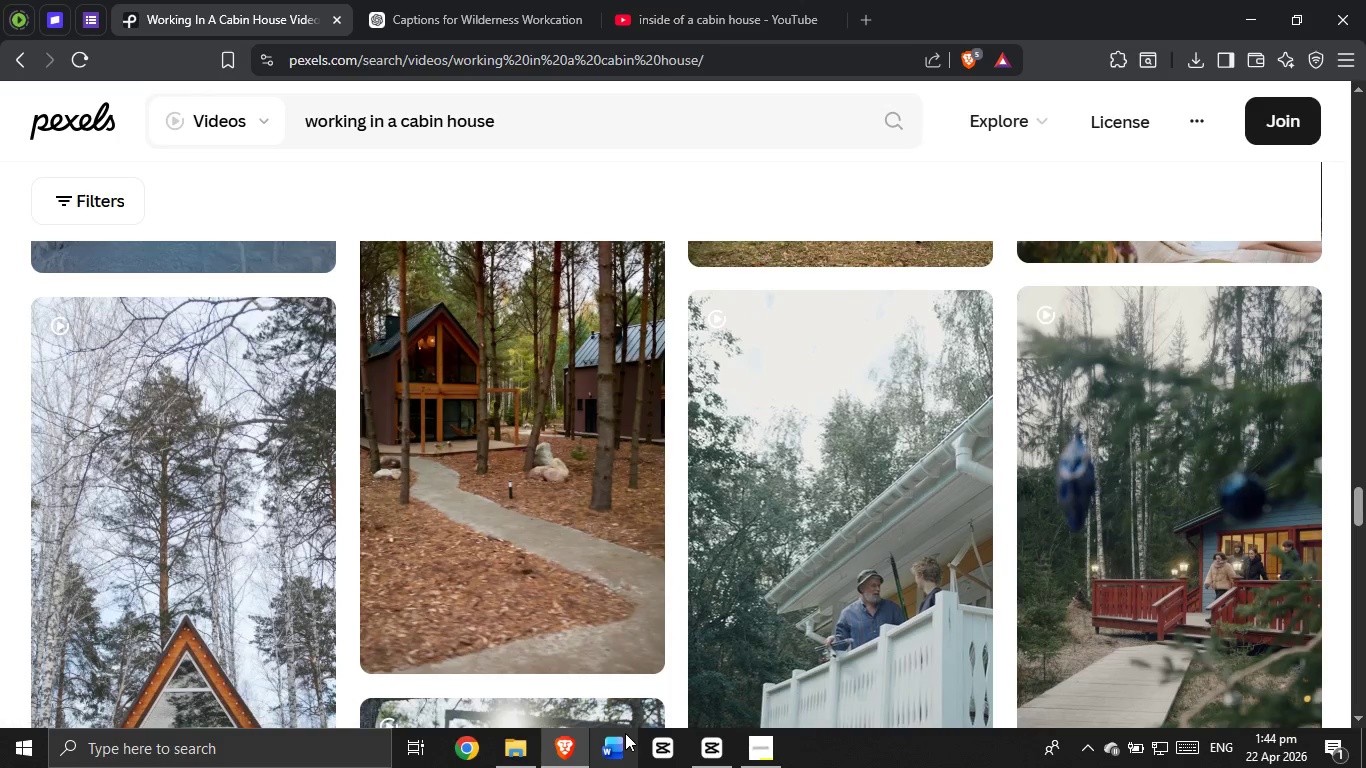 
scroll: coordinate [24, 460], scroll_direction: none, amount: 0.0
 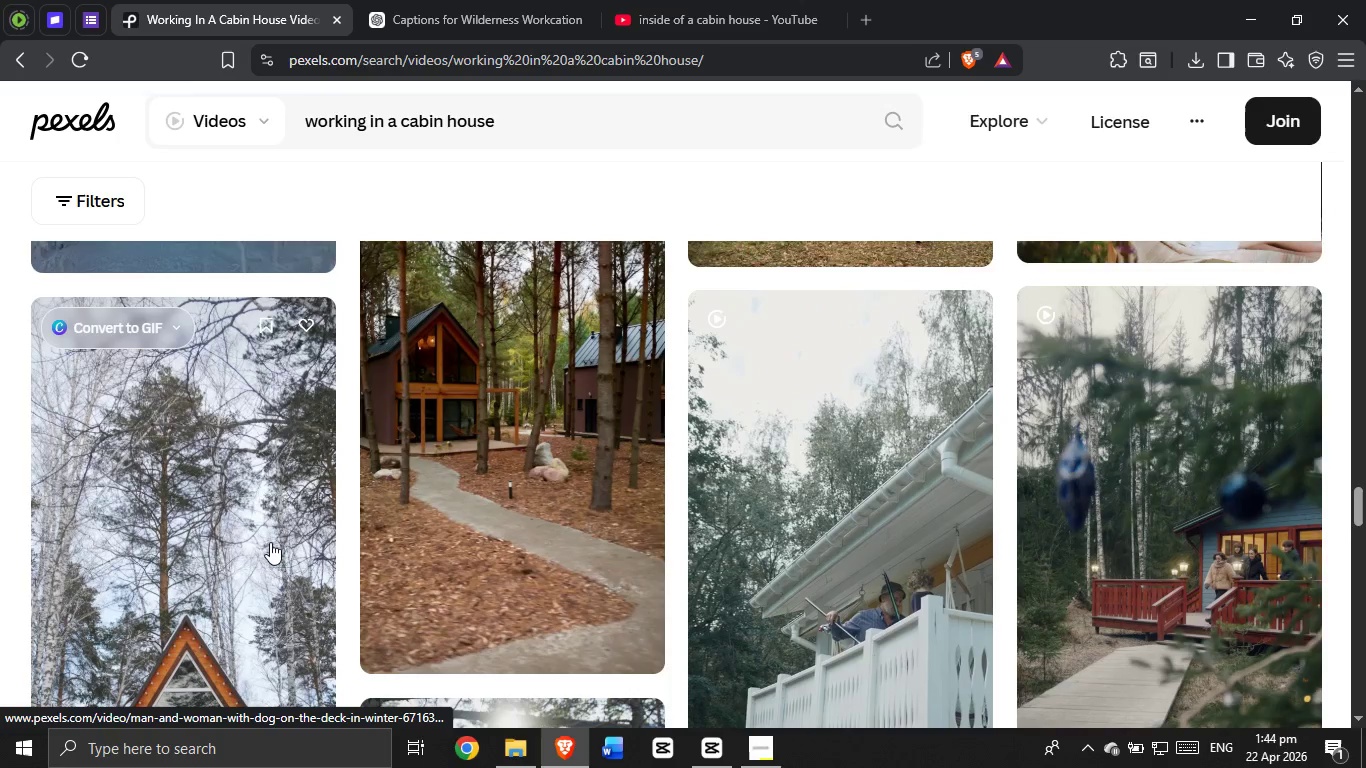 
scroll: coordinate [263, 525], scroll_direction: down, amount: 1.0
 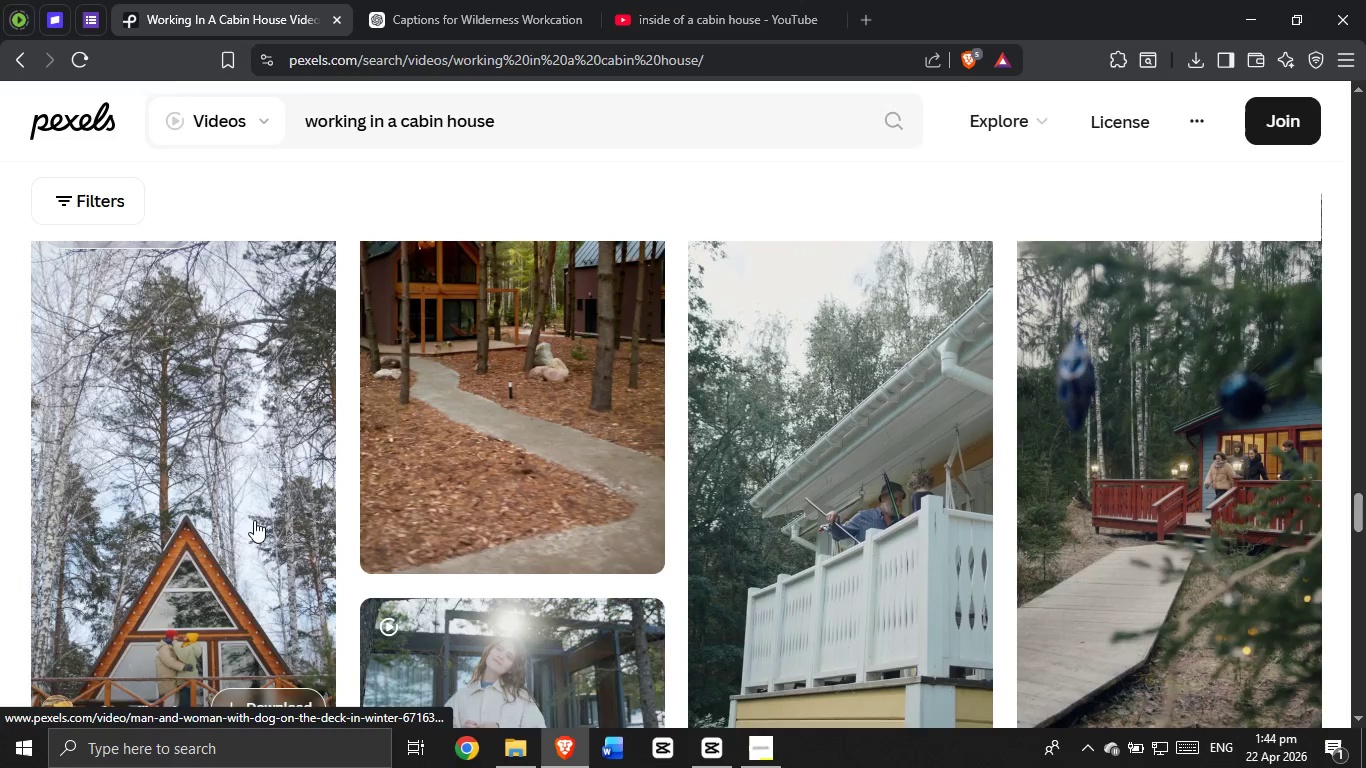 
scroll: coordinate [6, 536], scroll_direction: up, amount: 1.0
 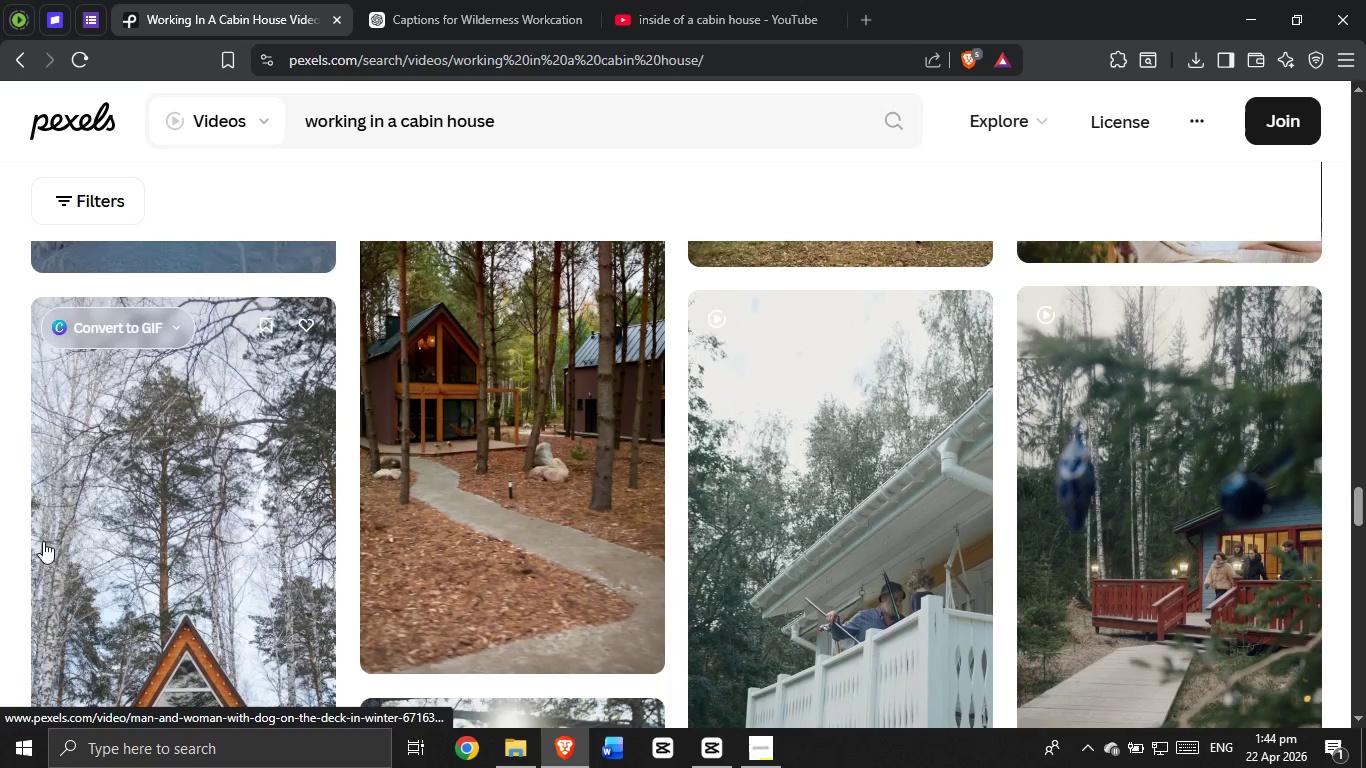 
scroll: coordinate [135, 501], scroll_direction: none, amount: 0.0
 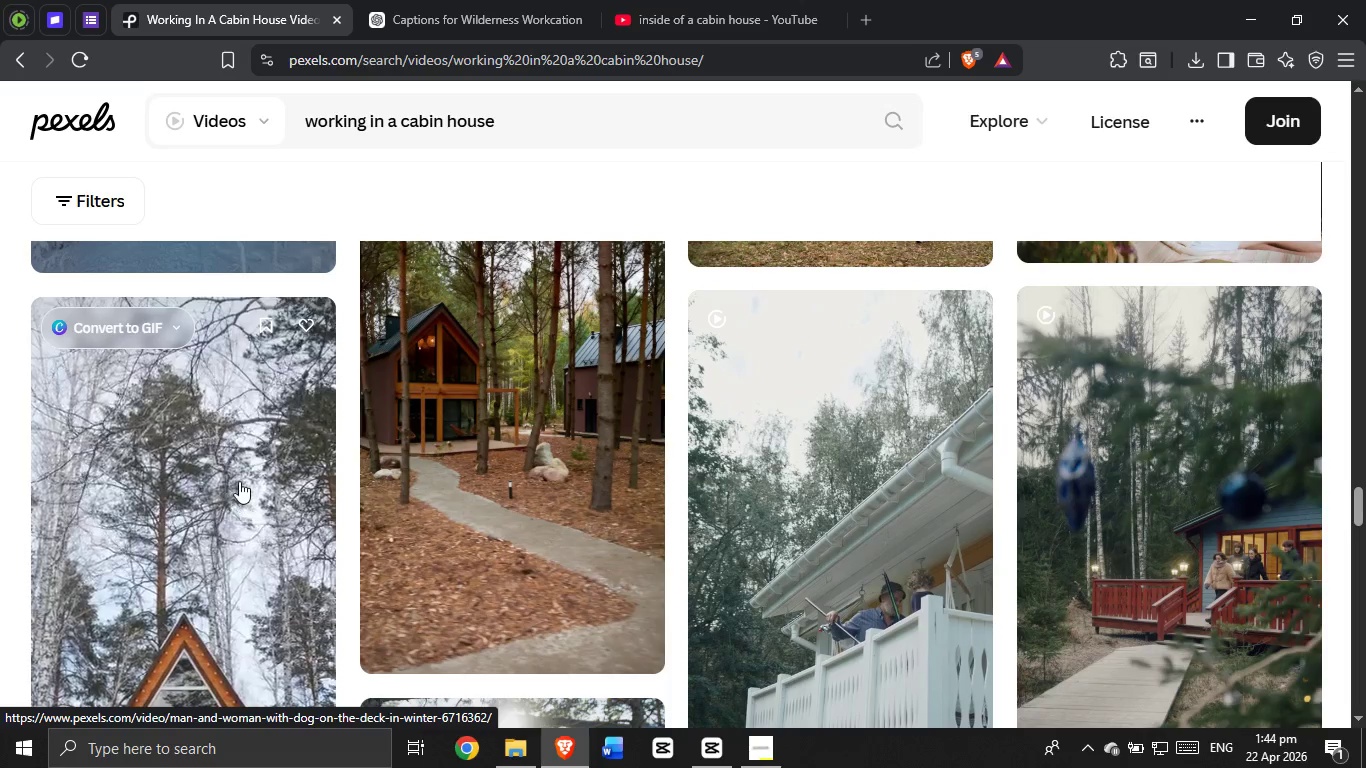 
wait(9.82)
 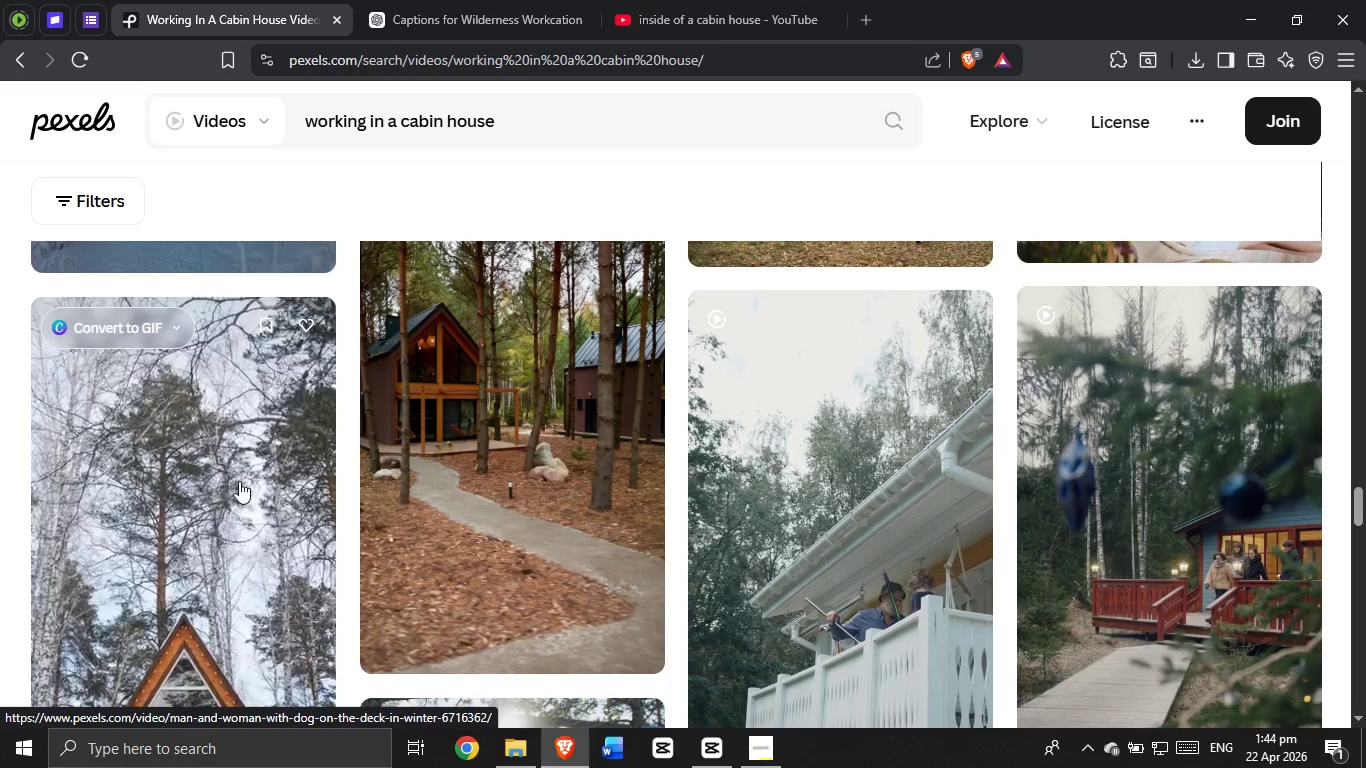 
mouse_move([414, 640])
 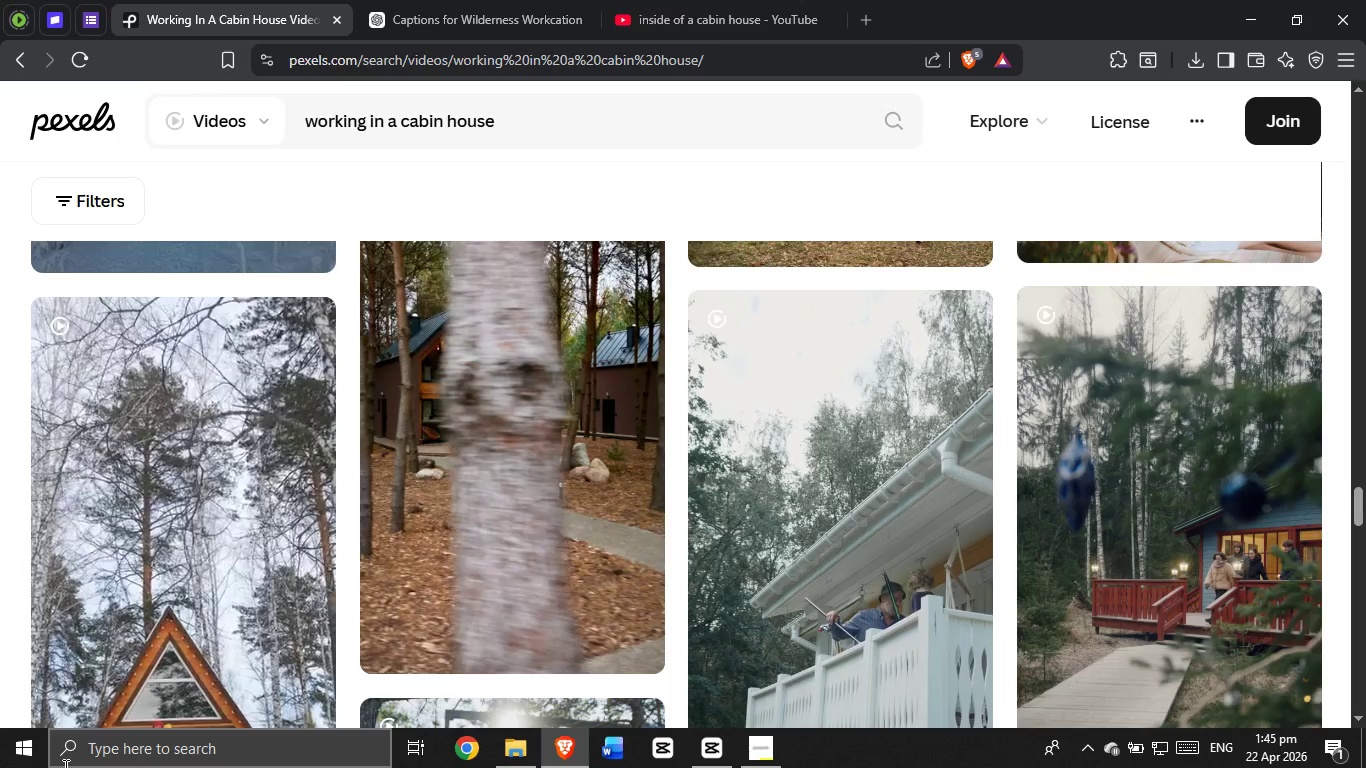 
wait(10.2)
 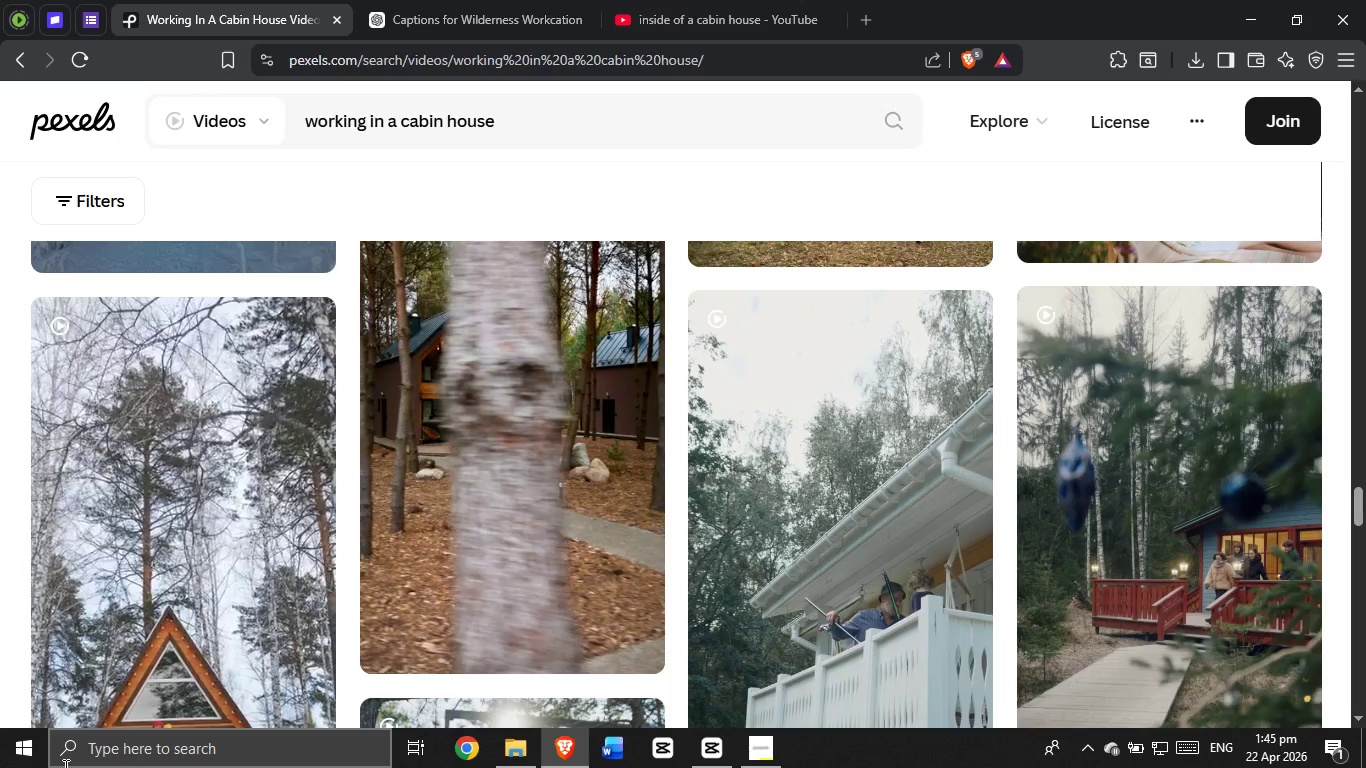 
left_click([767, 743])